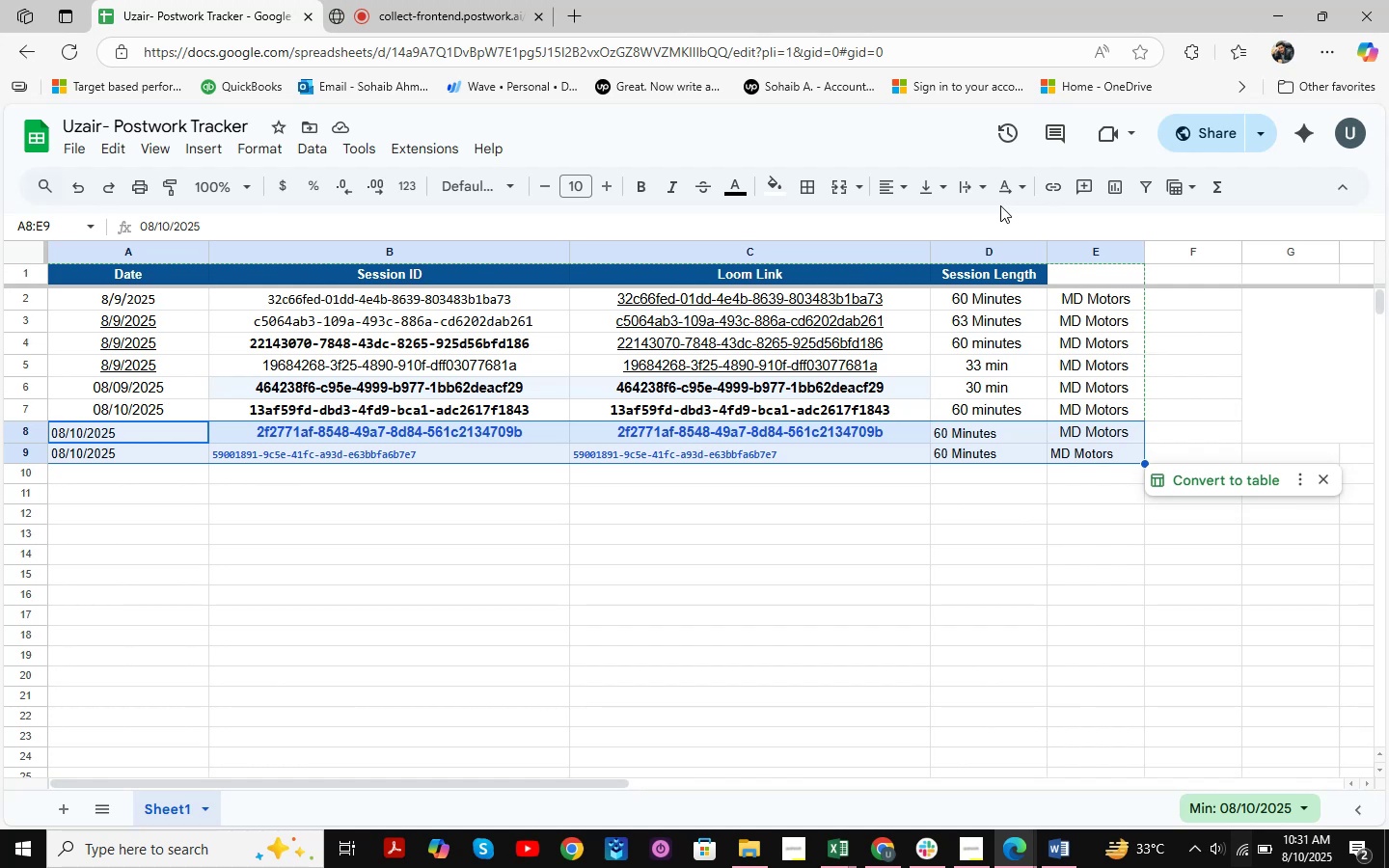 
left_click([906, 188])
 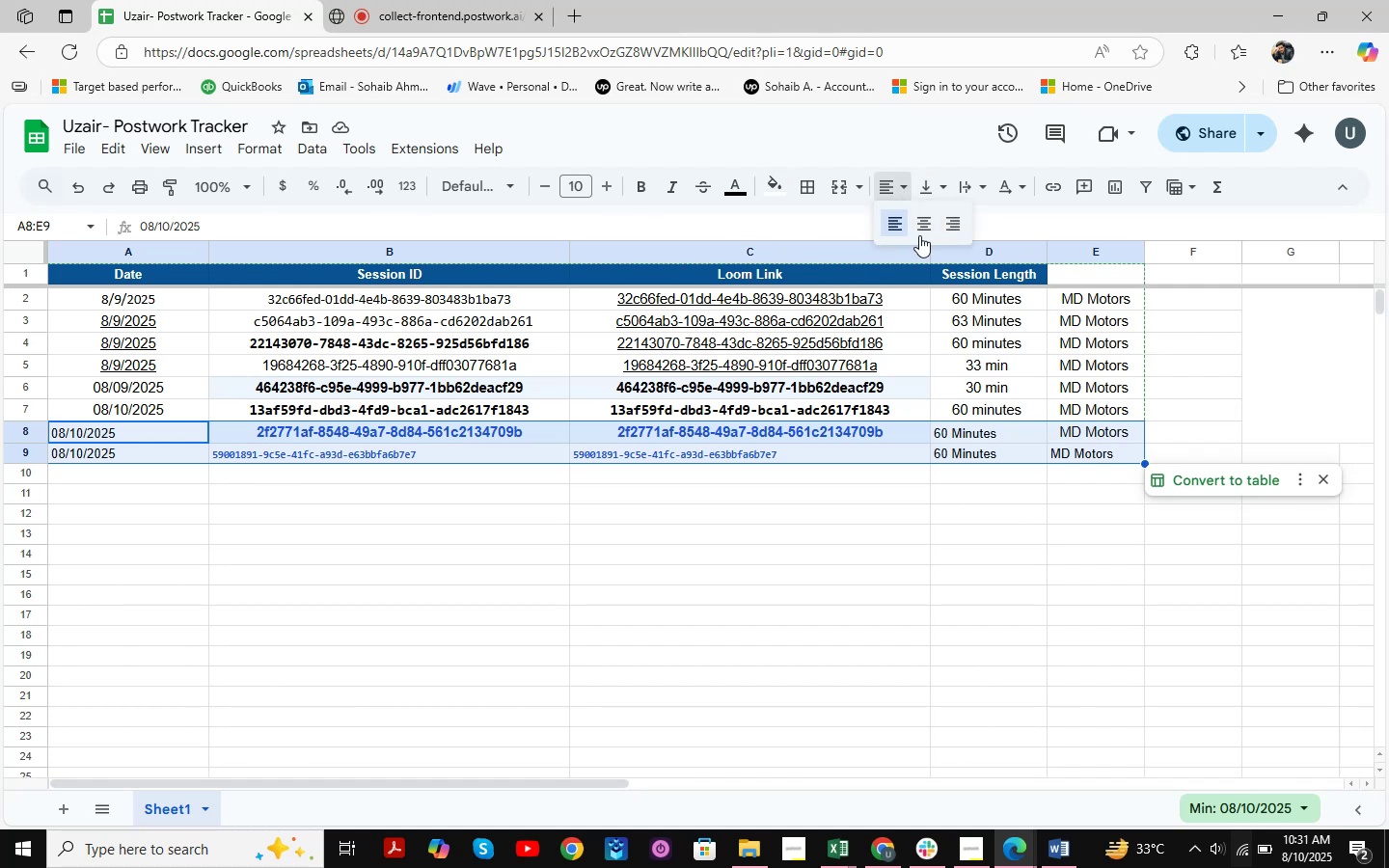 
left_click([924, 230])
 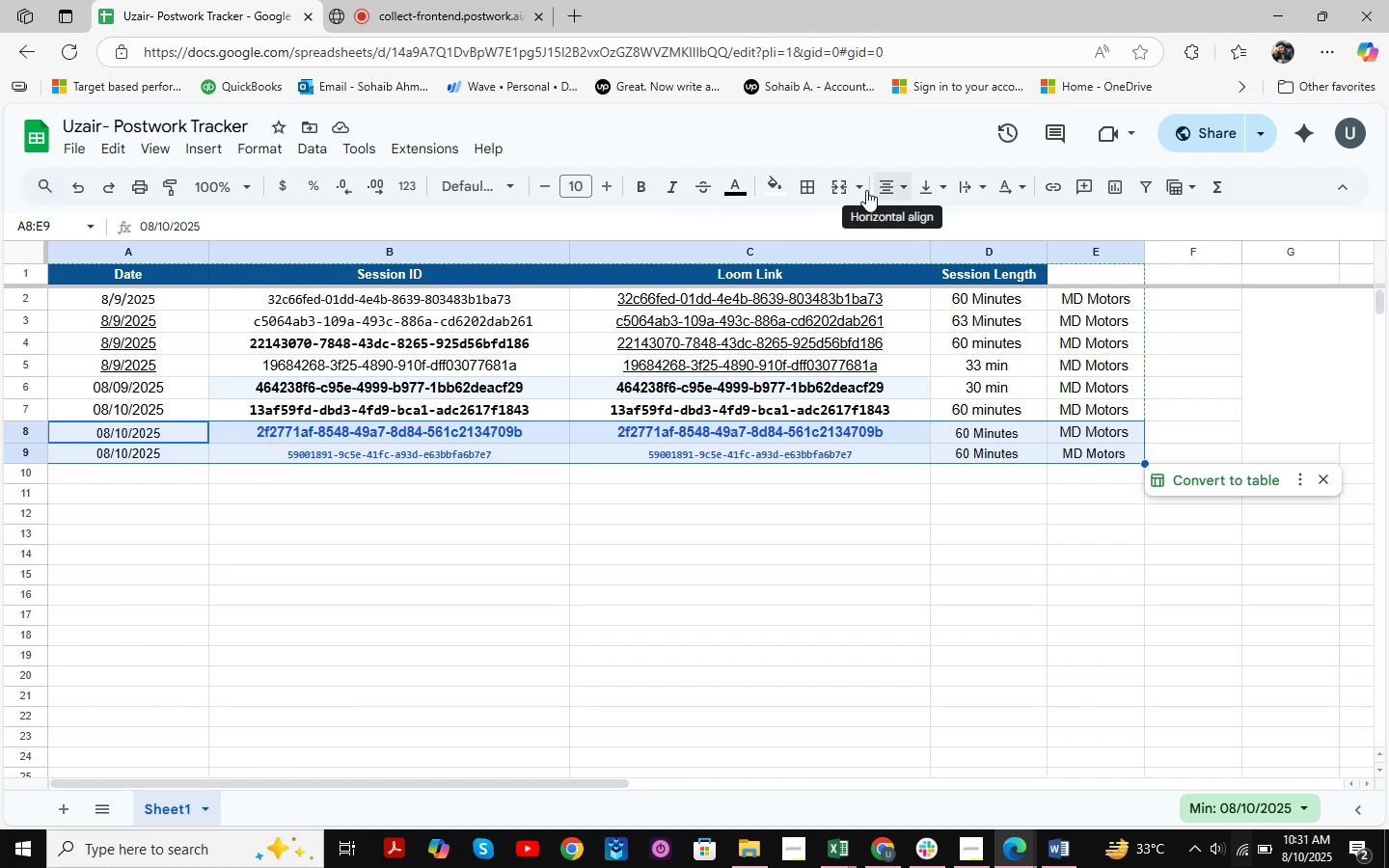 
wait(20.52)
 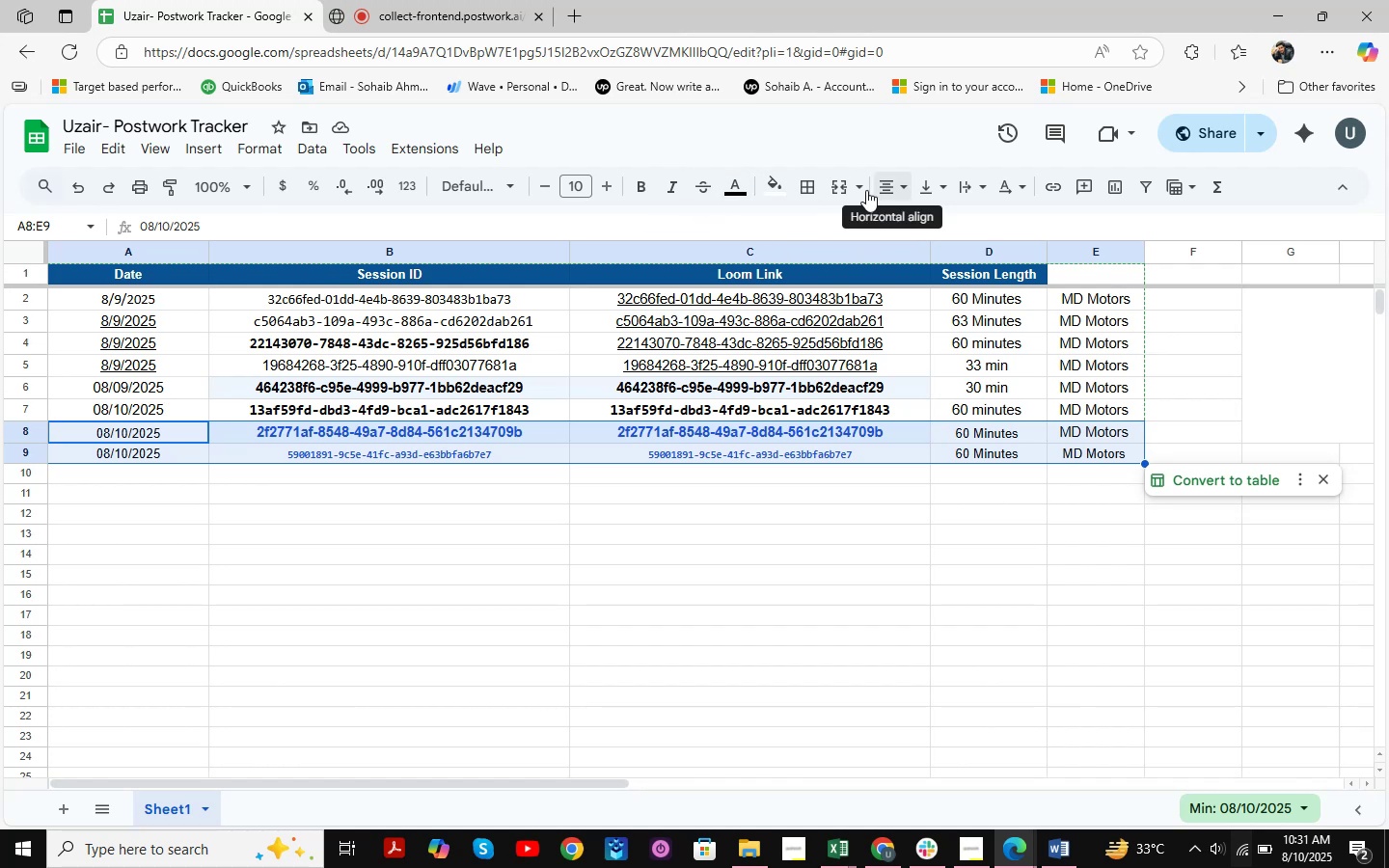 
left_click([784, 181])
 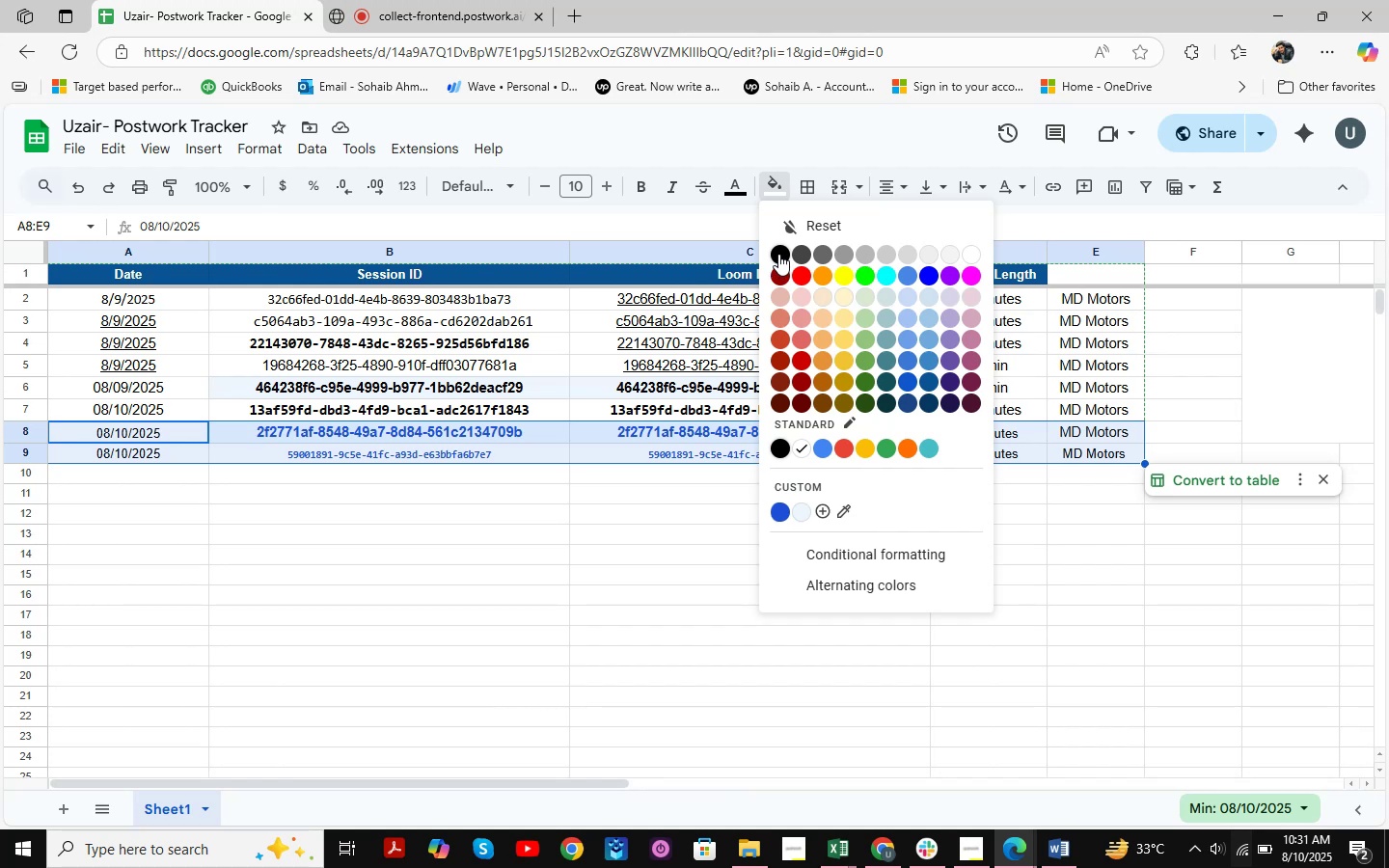 
left_click([779, 253])
 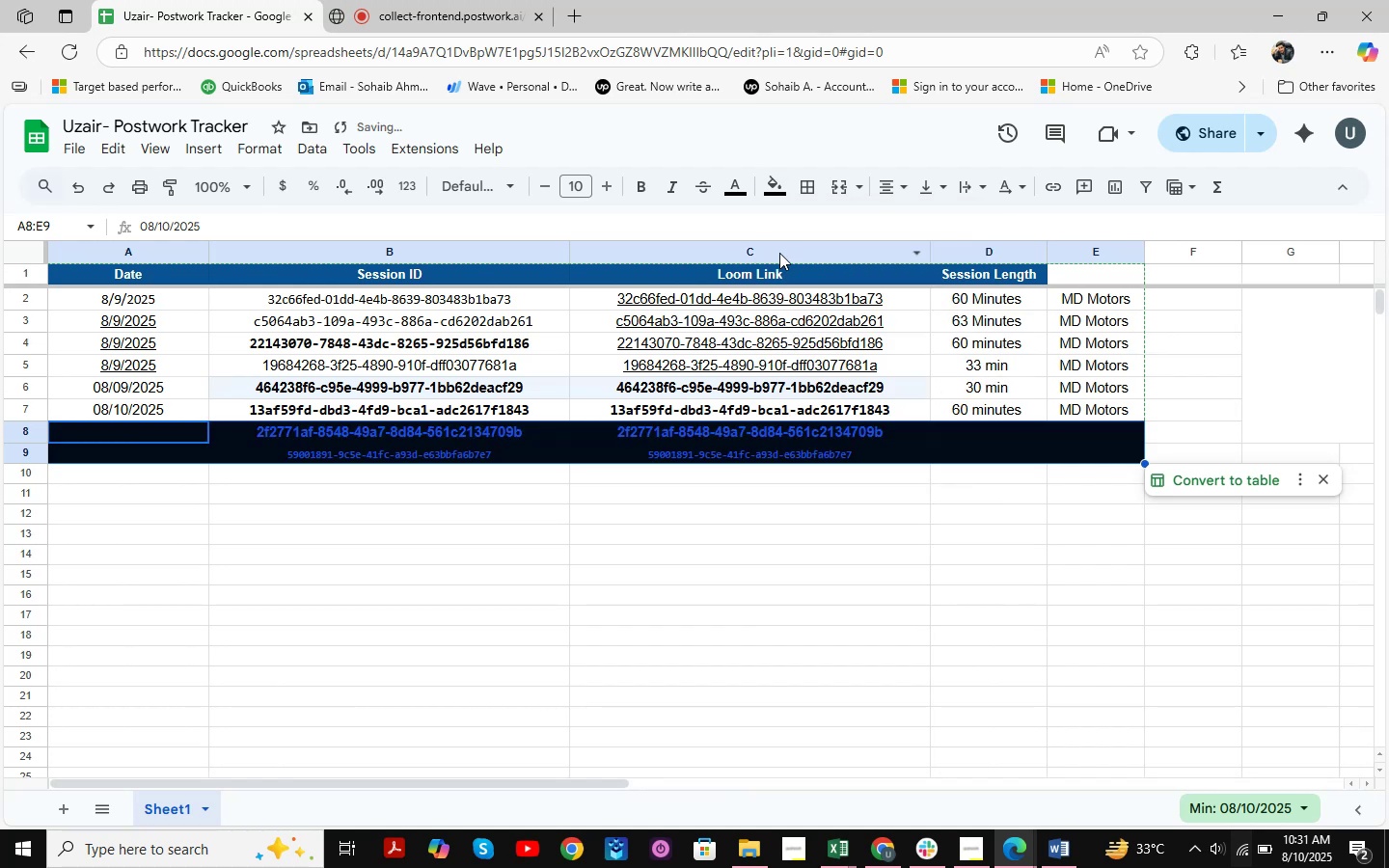 
left_click([772, 180])
 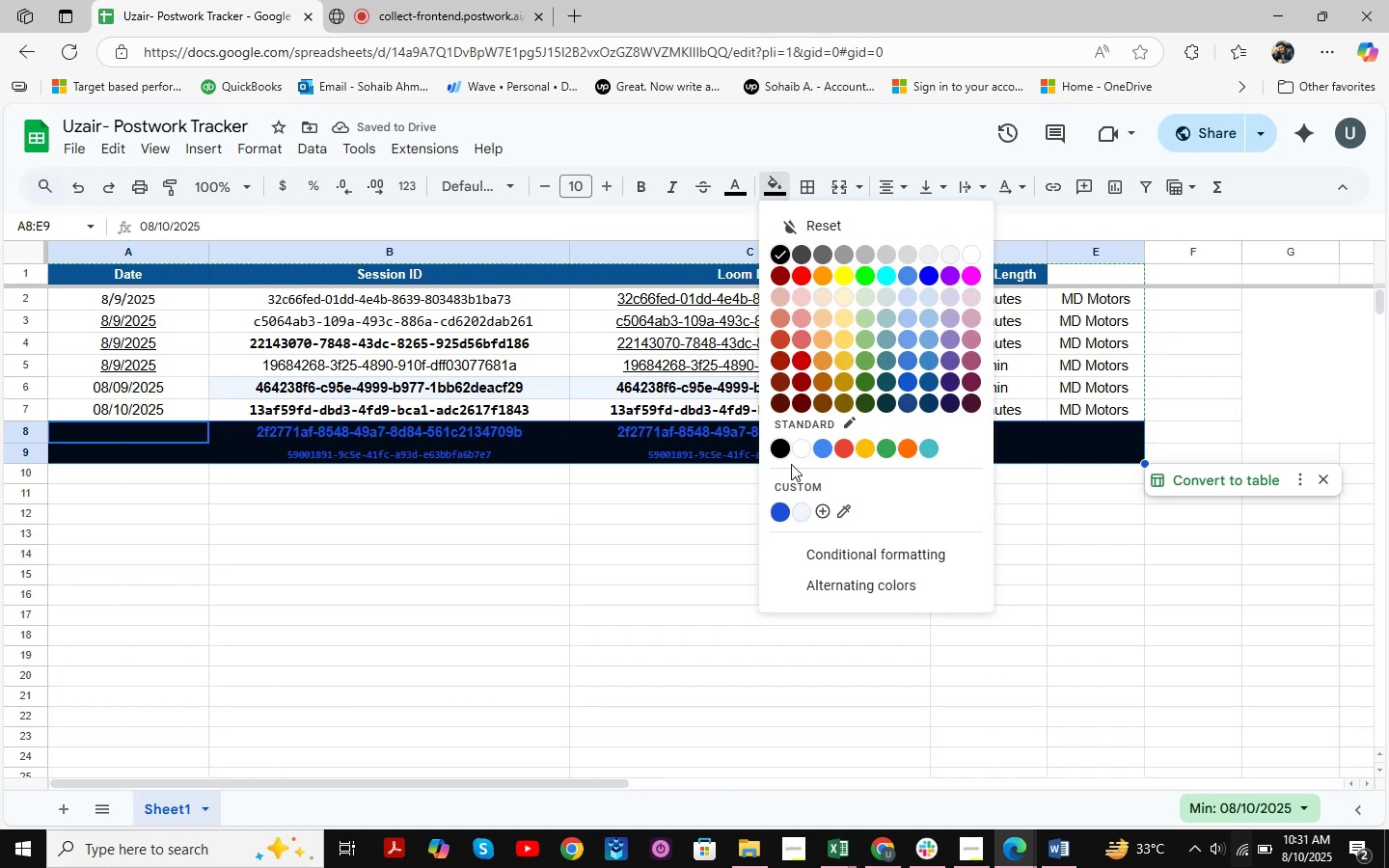 
left_click([799, 454])
 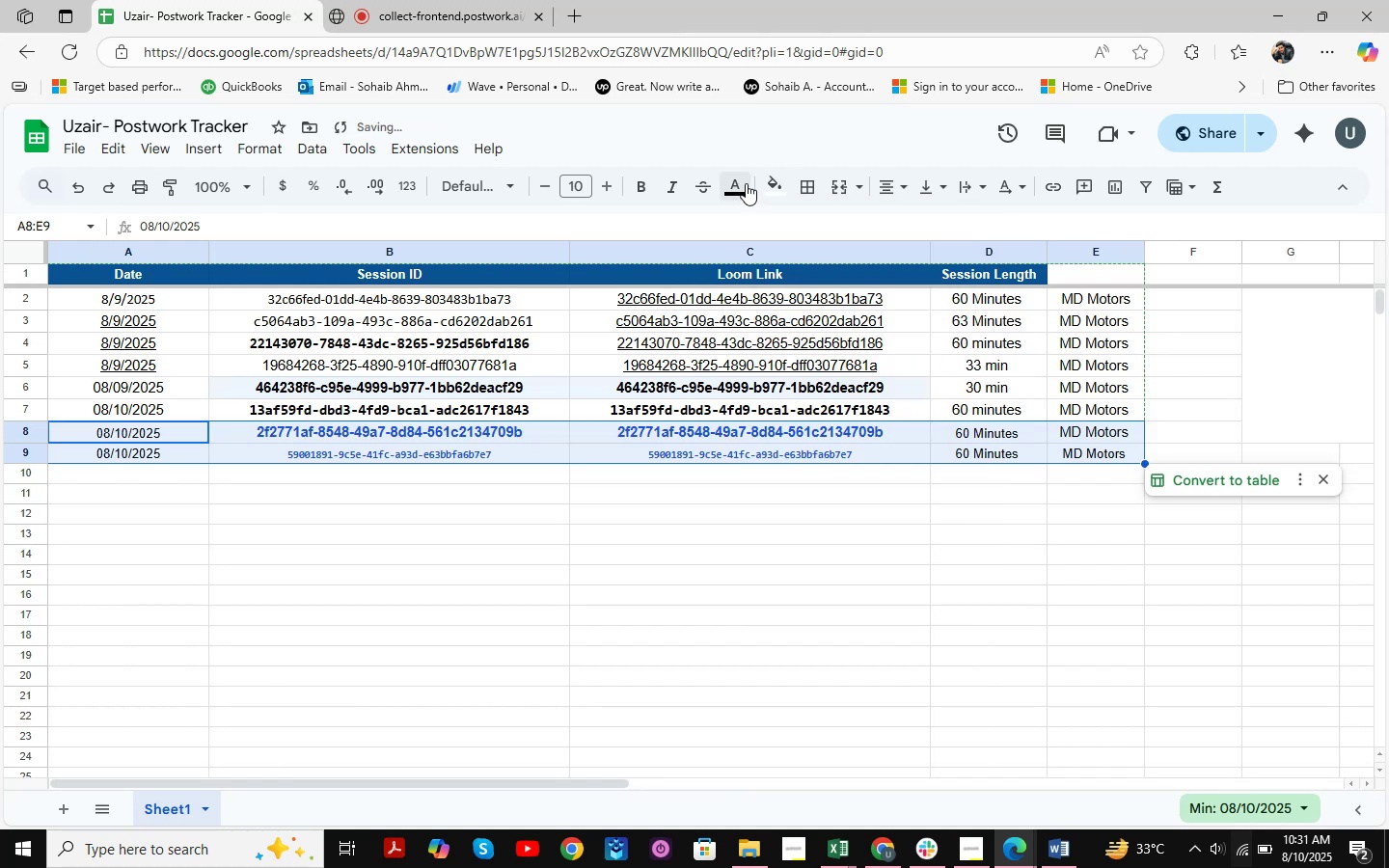 
left_click([744, 187])
 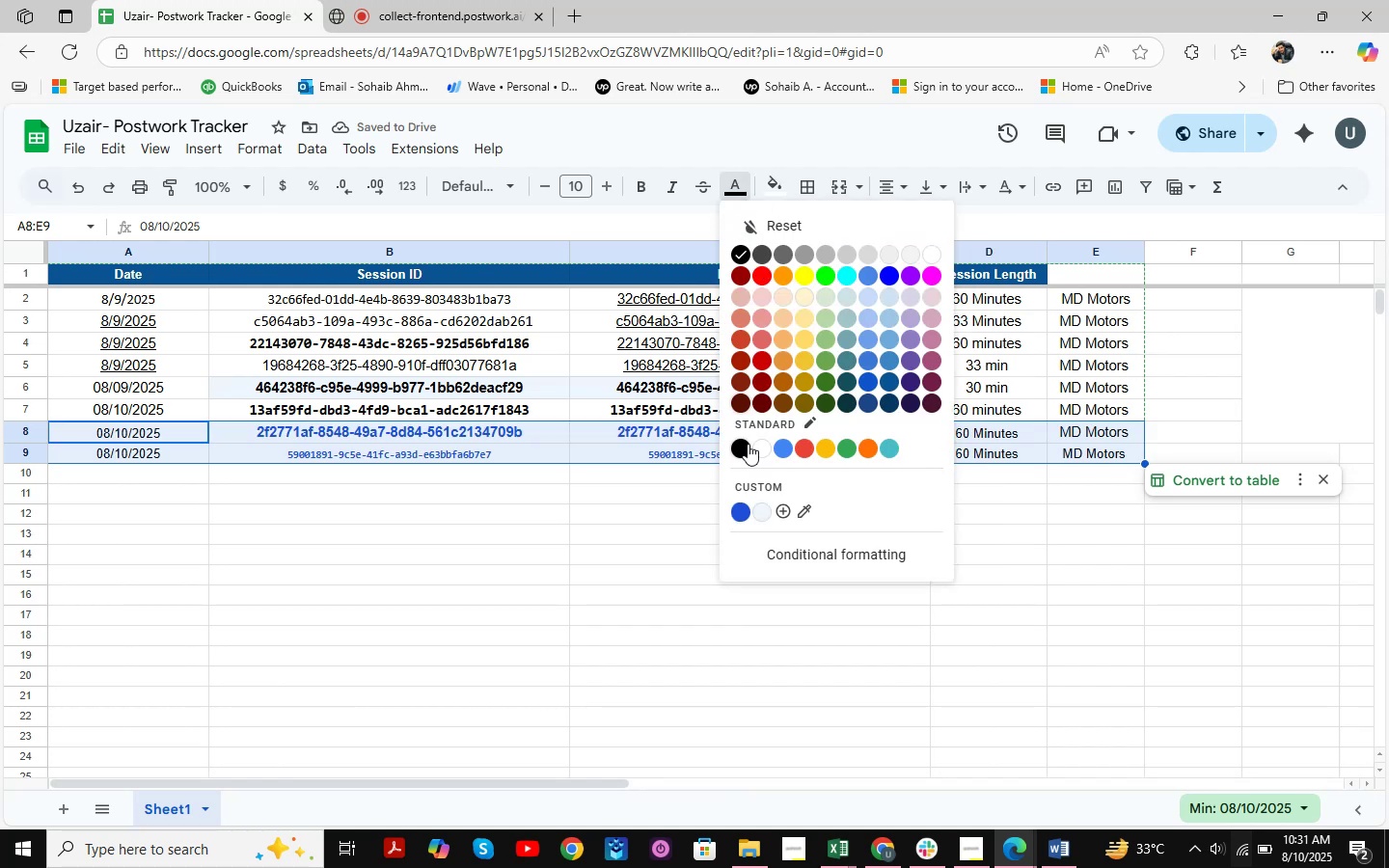 
left_click([745, 448])
 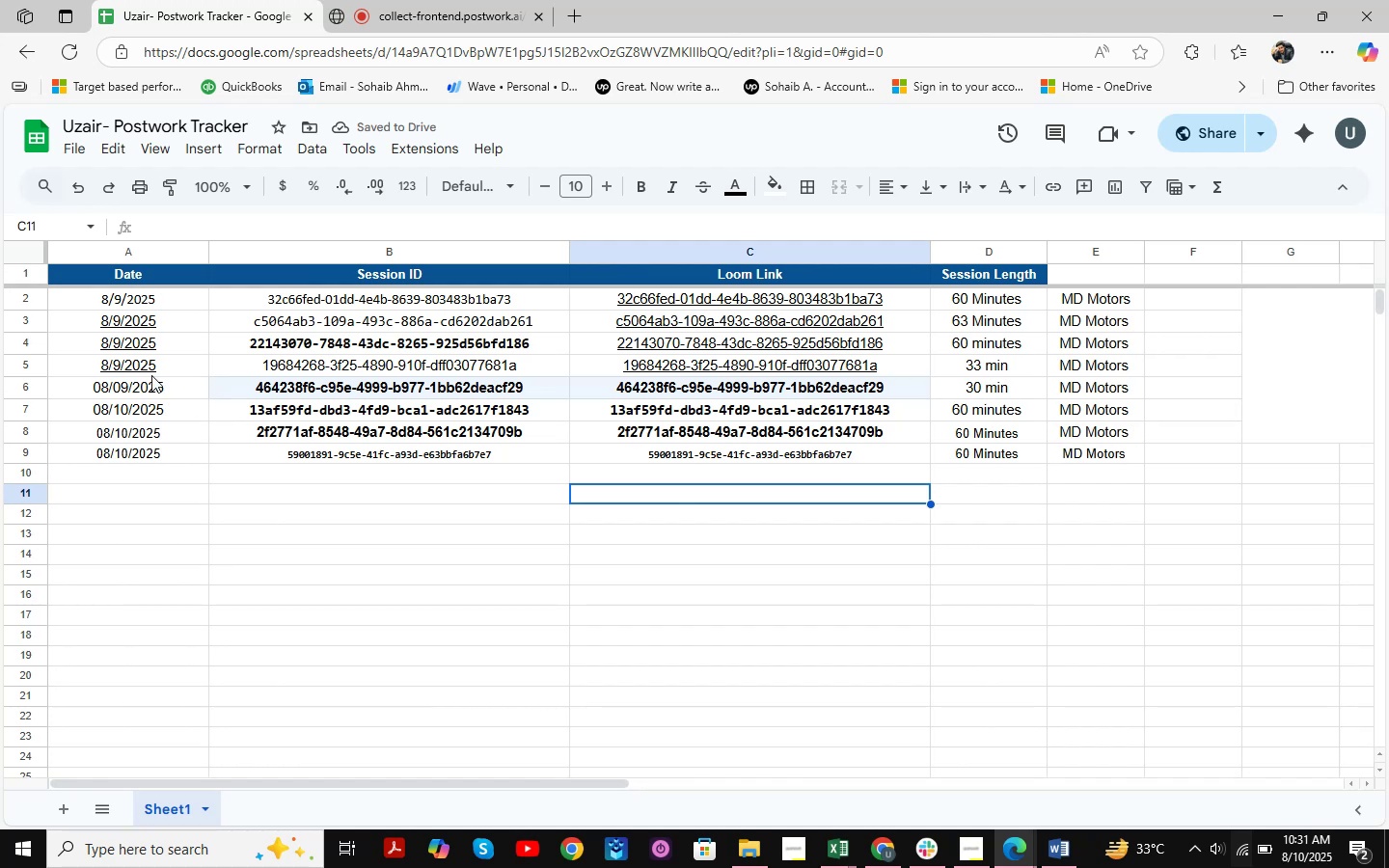 
left_click_drag(start_coordinate=[78, 292], to_coordinate=[1093, 457])
 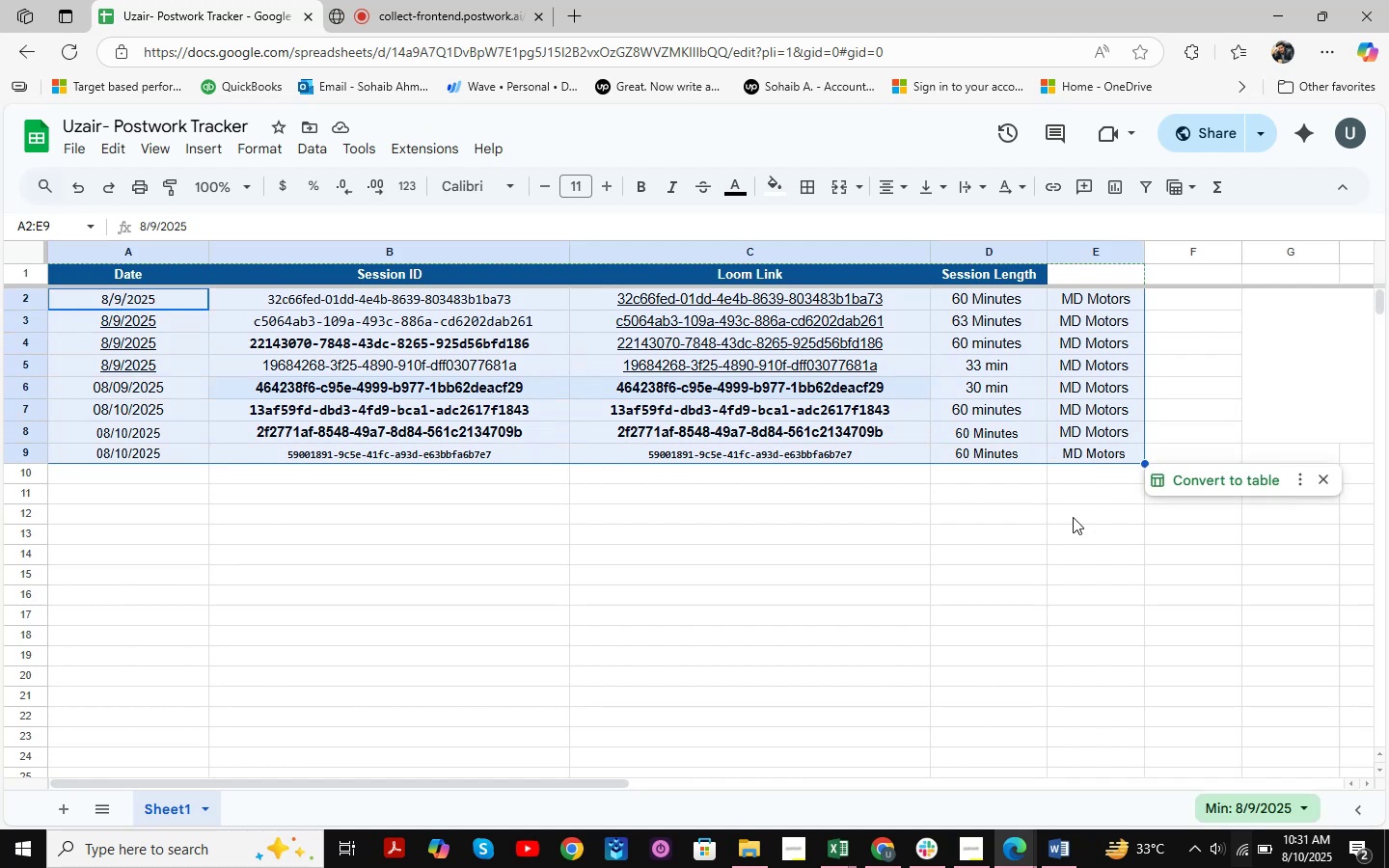 
left_click([1074, 517])
 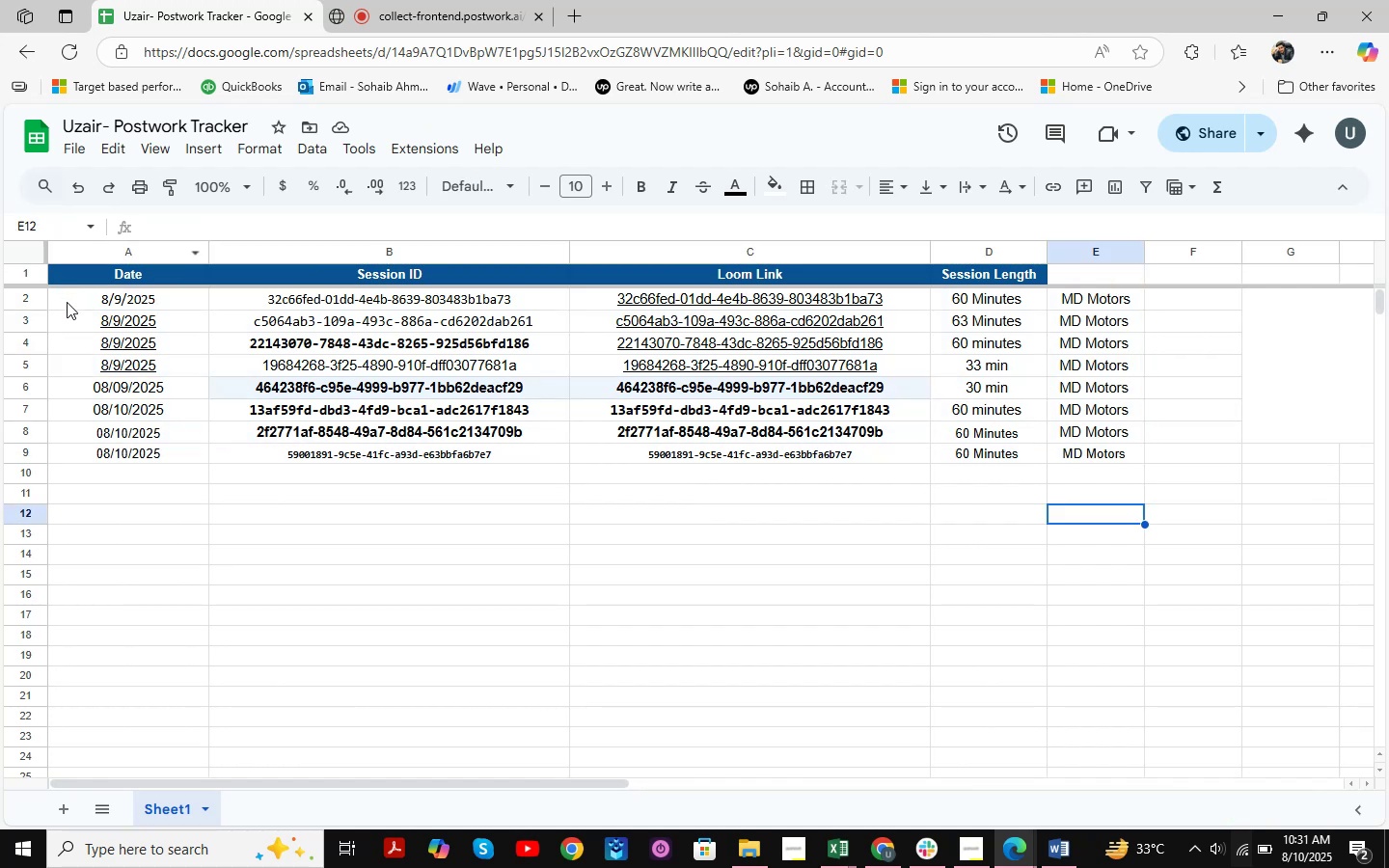 
left_click_drag(start_coordinate=[71, 298], to_coordinate=[1082, 452])
 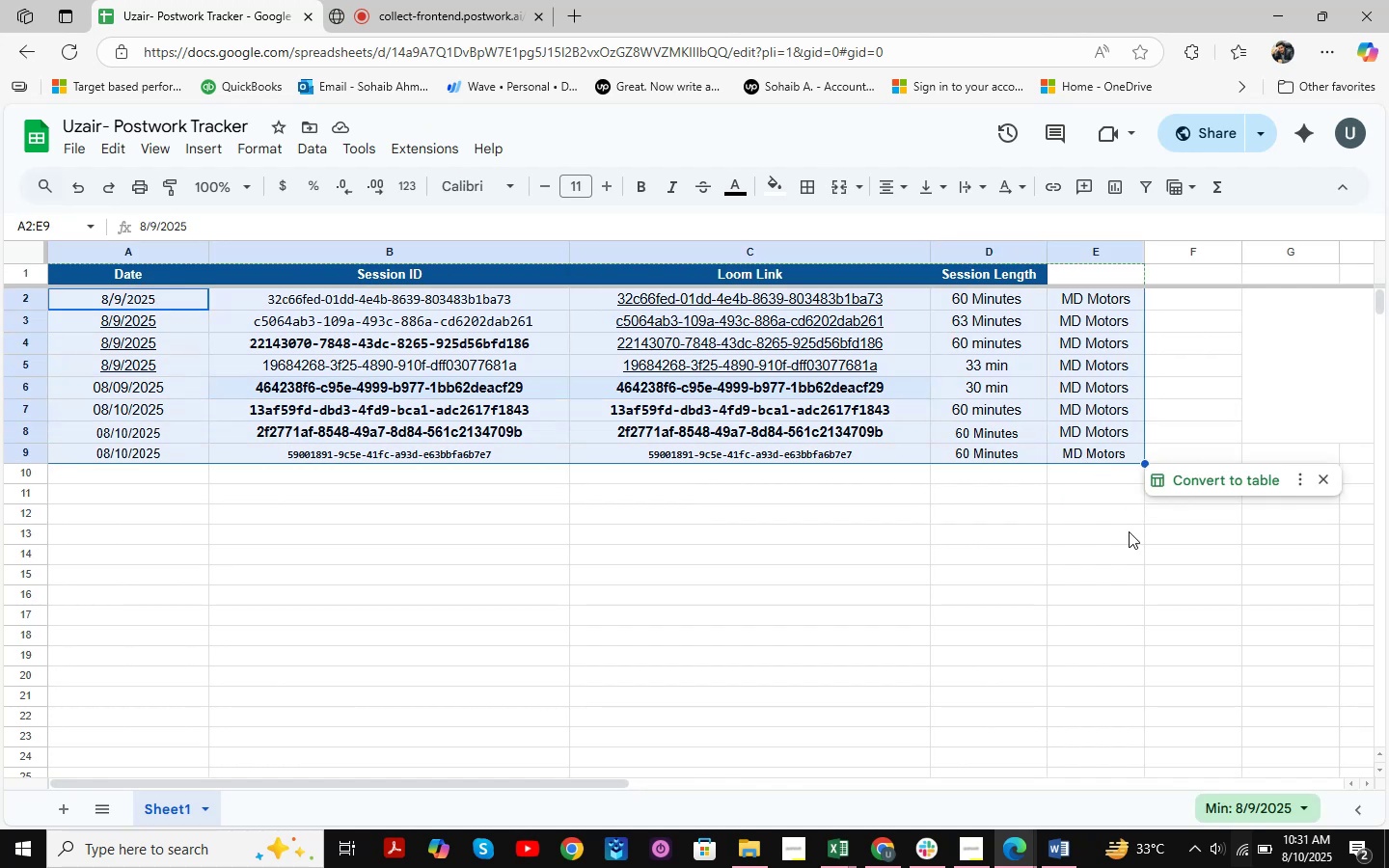 
left_click([1129, 531])
 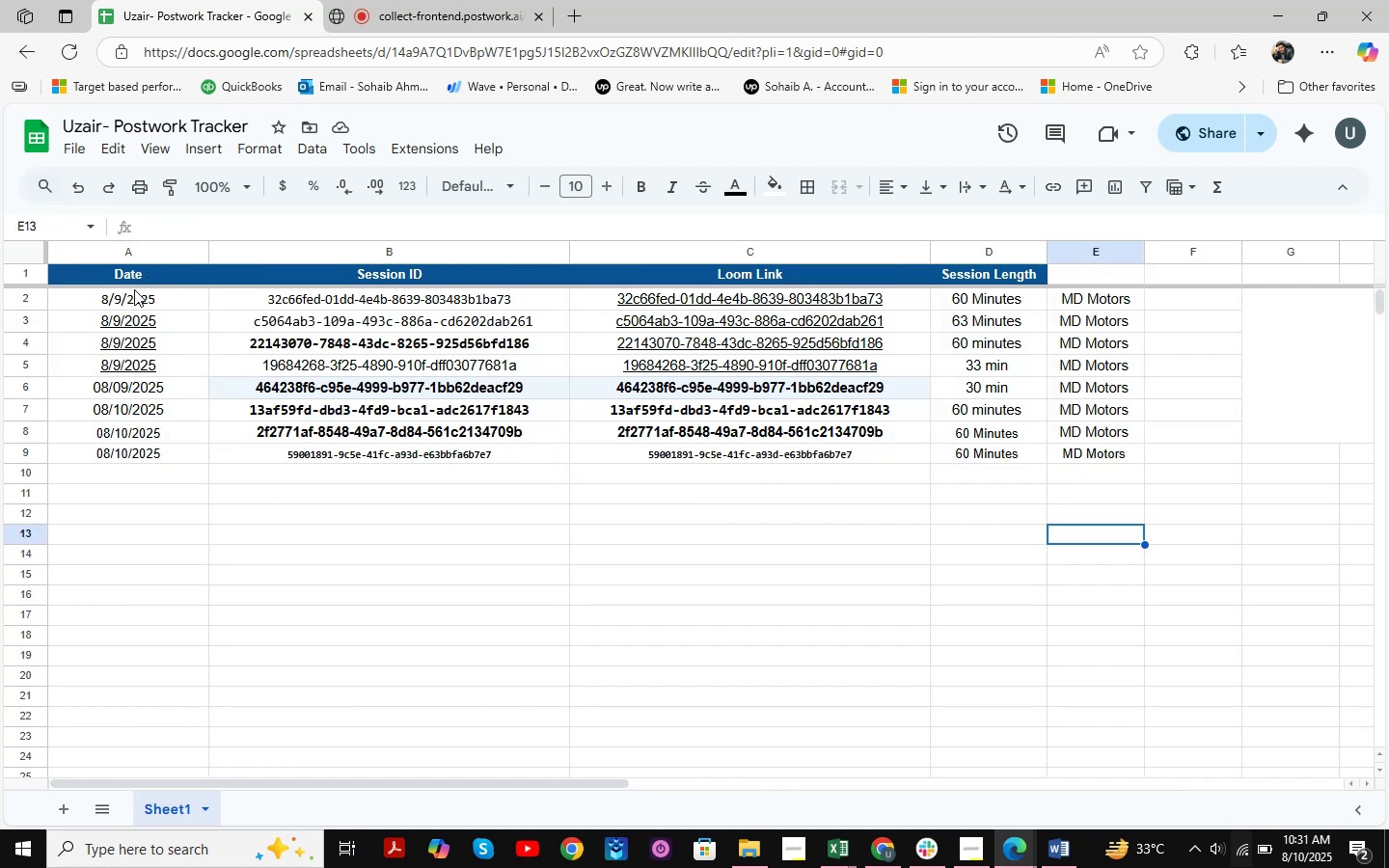 
left_click_drag(start_coordinate=[180, 300], to_coordinate=[1116, 444])
 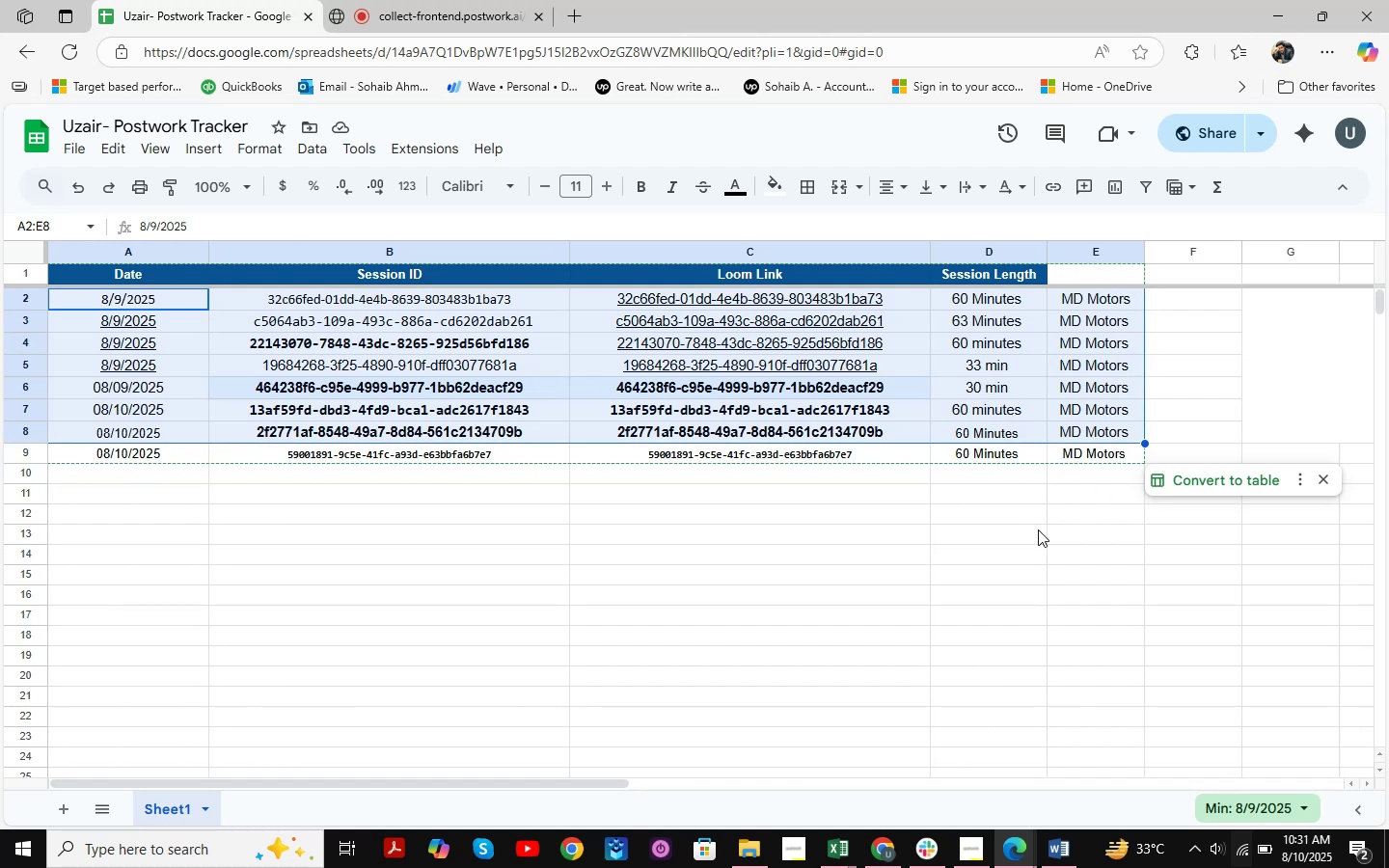 